 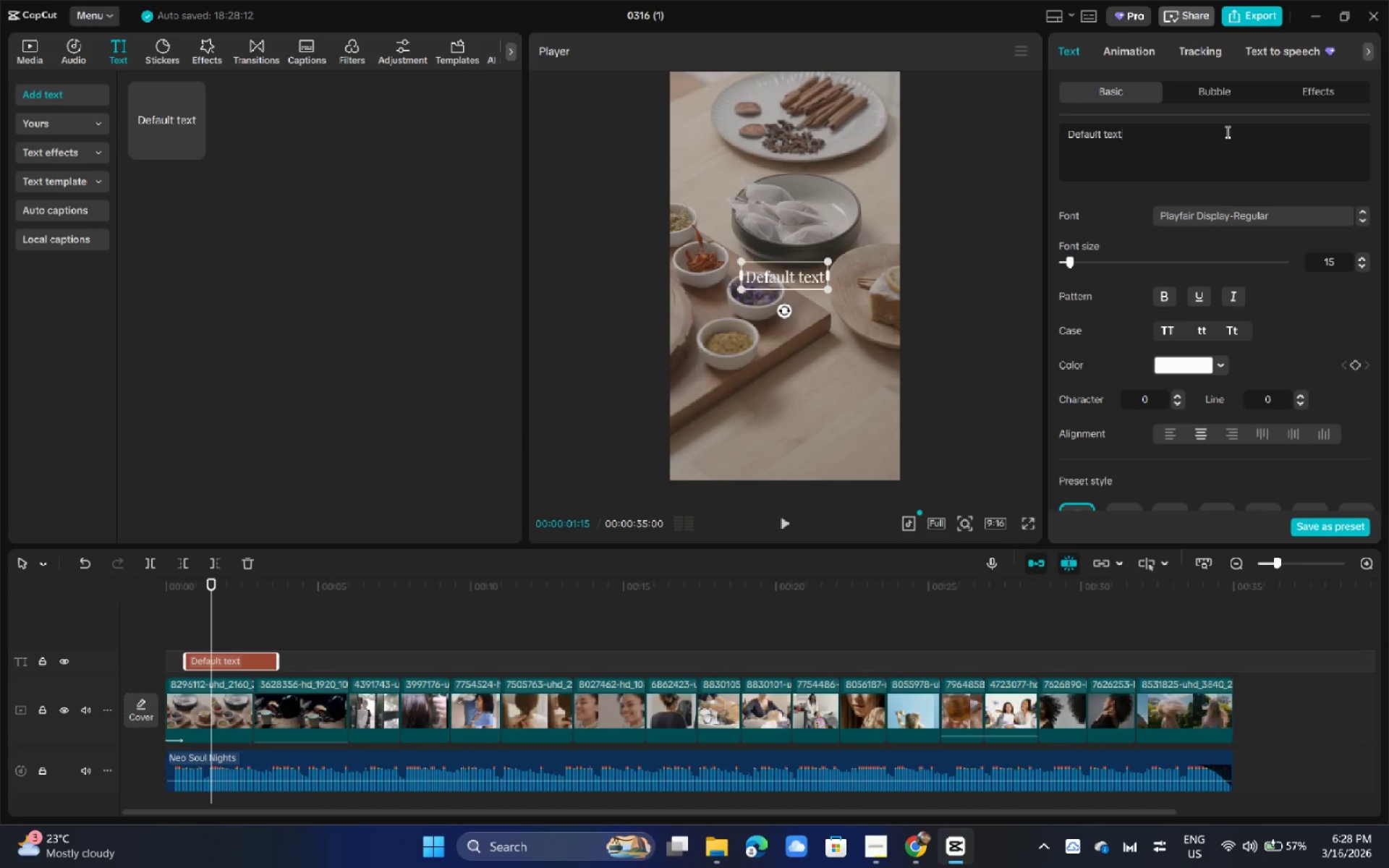 
key(Control+A)
 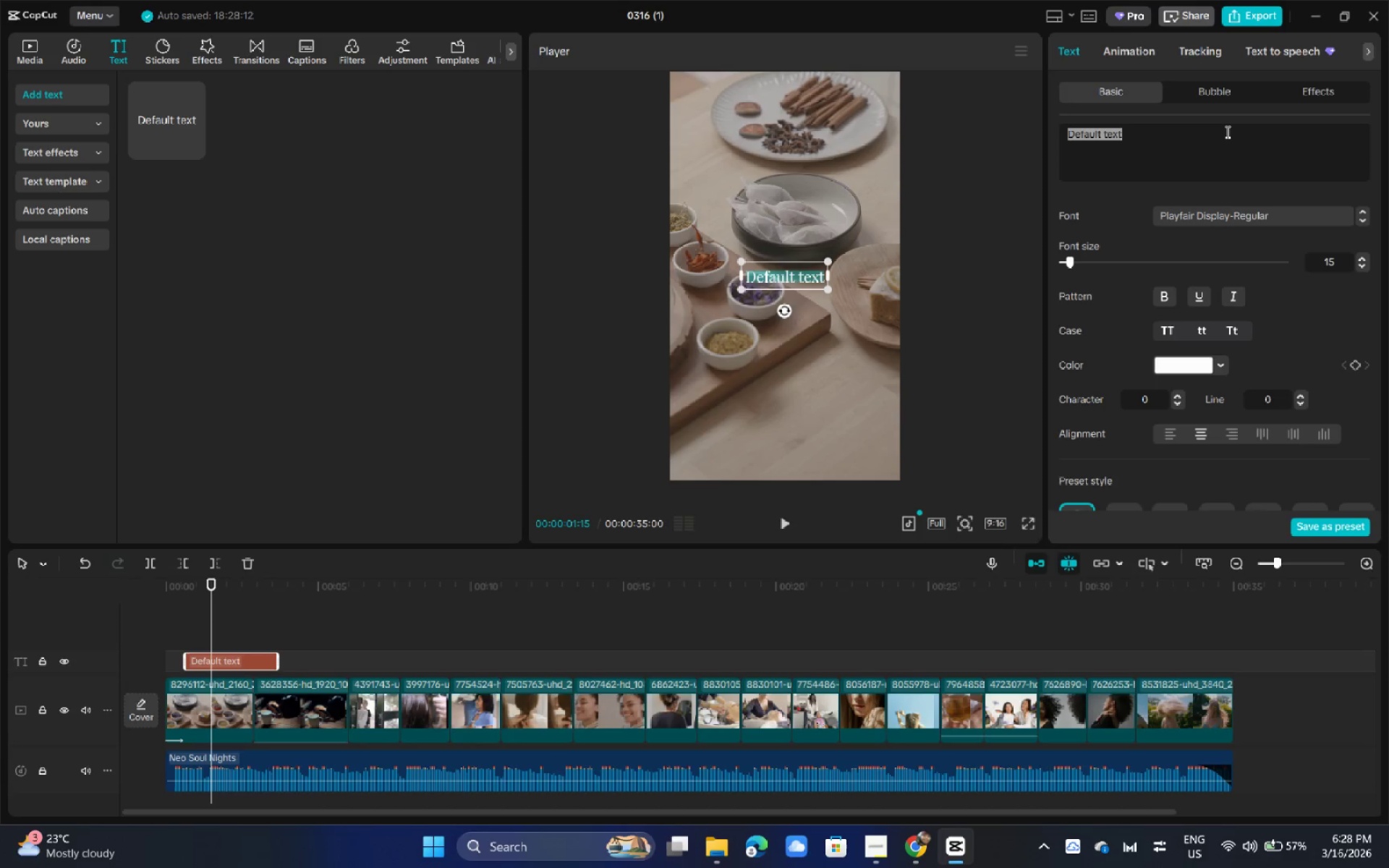 
key(Control+V)
 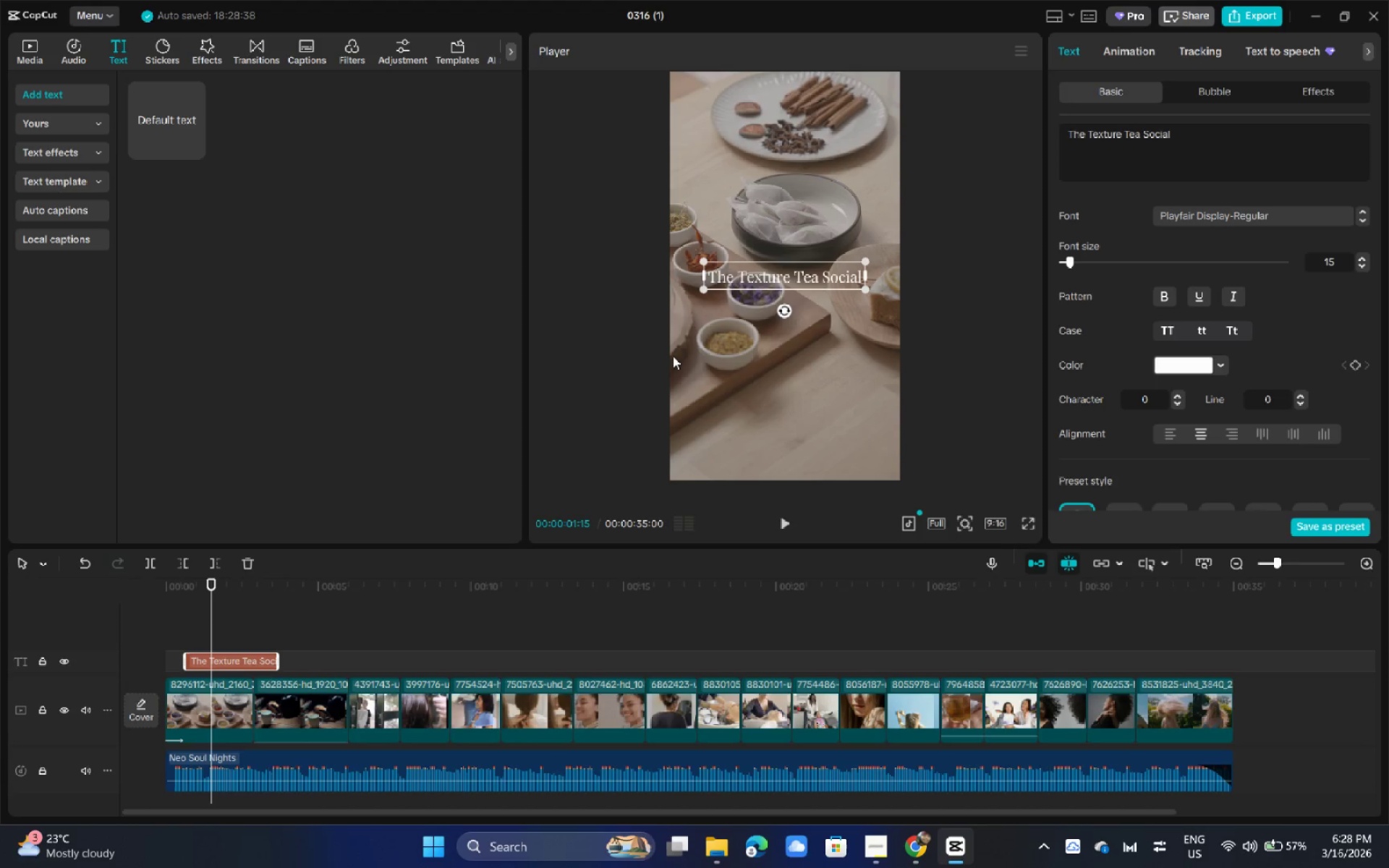 
wait(17.49)
 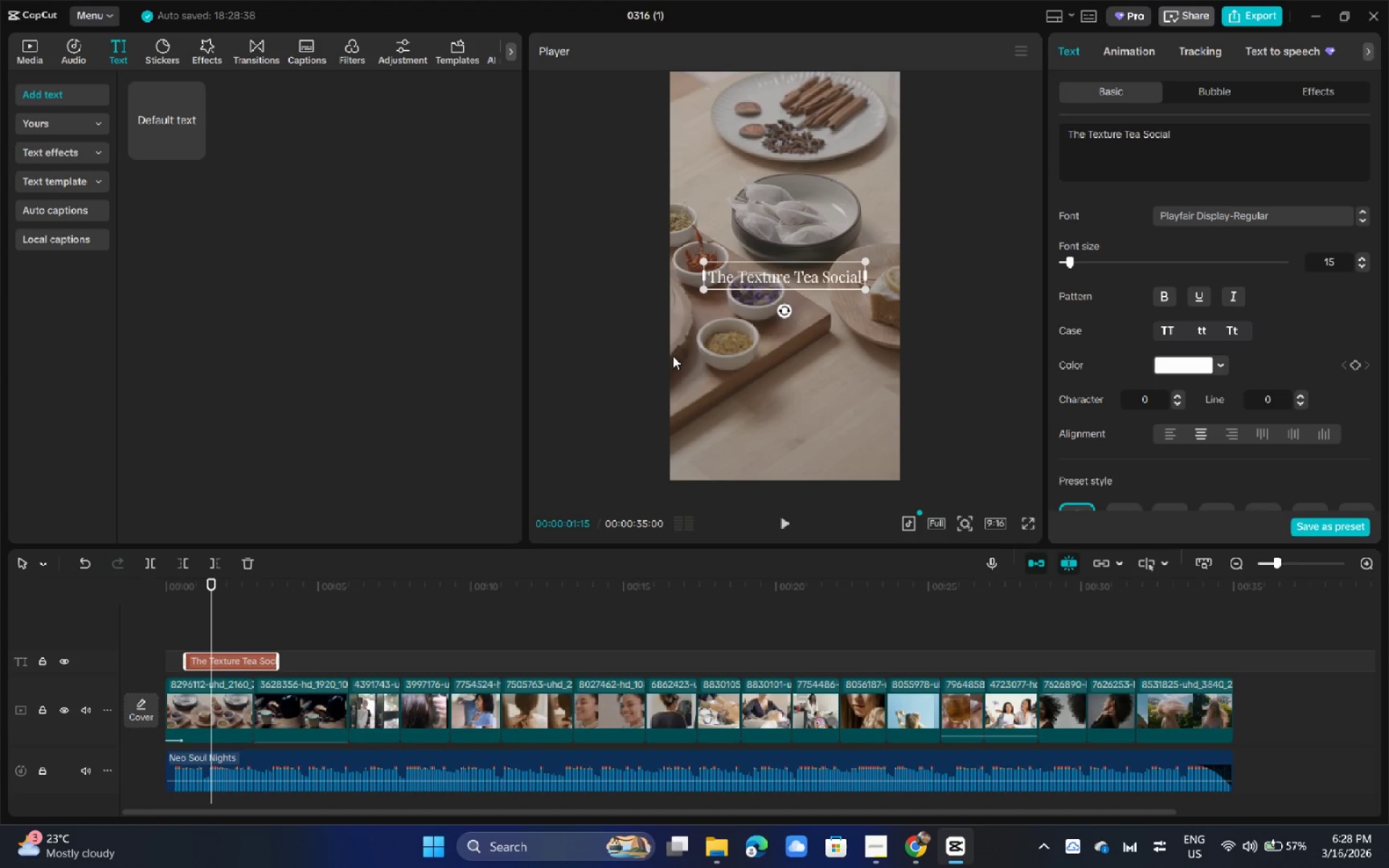 
left_click([239, 660])
 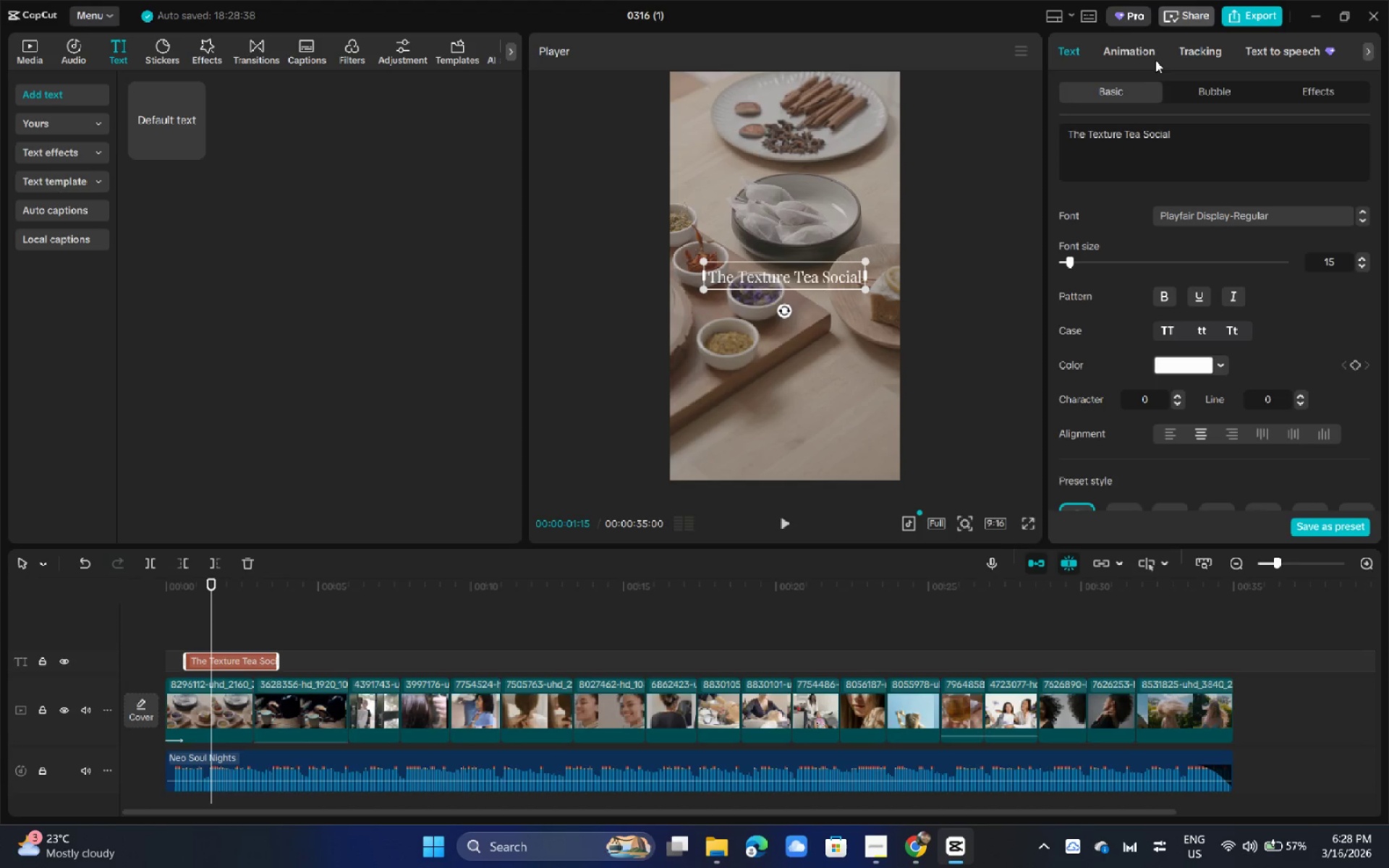 
left_click([1153, 55])
 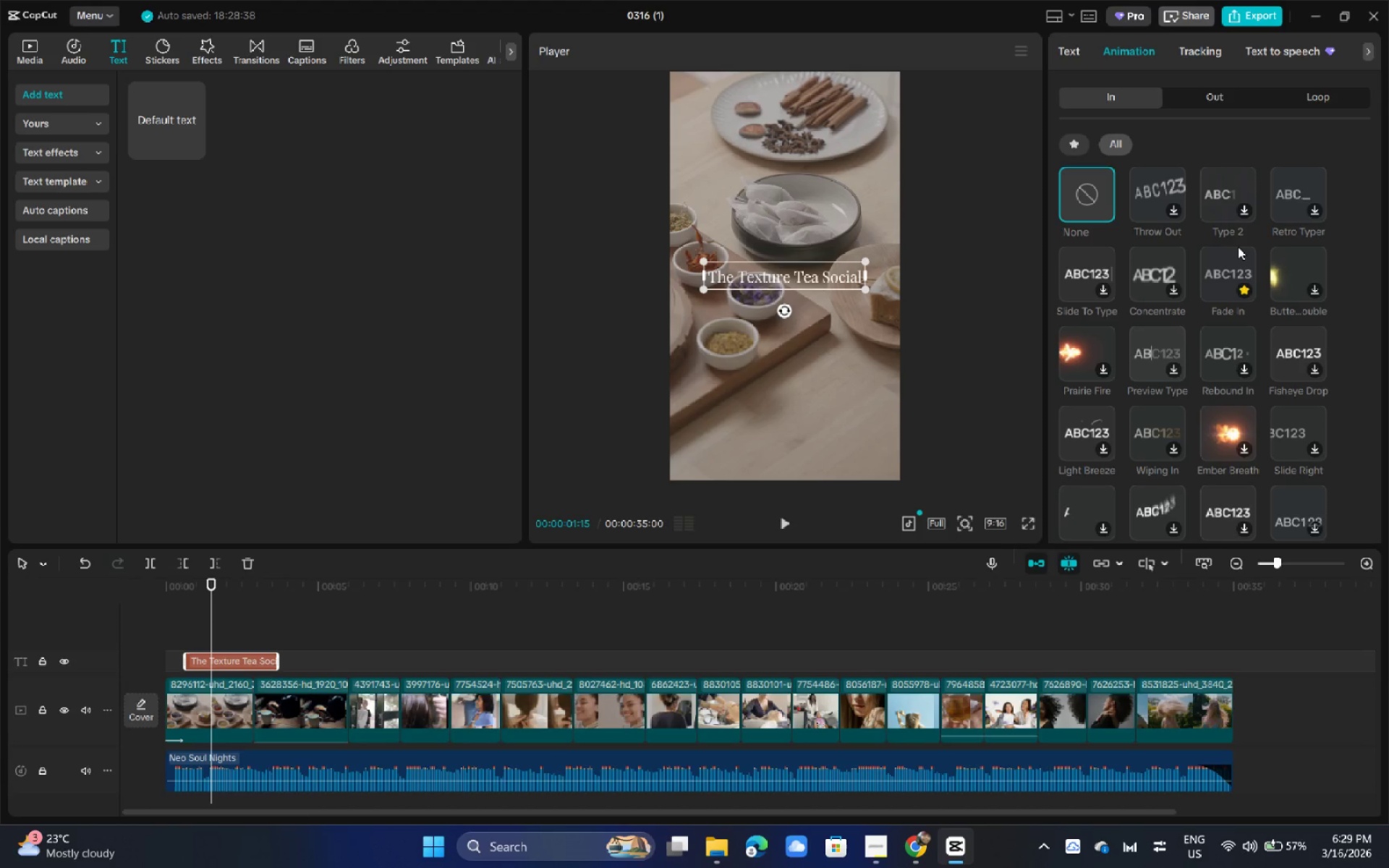 
left_click([1079, 147])
 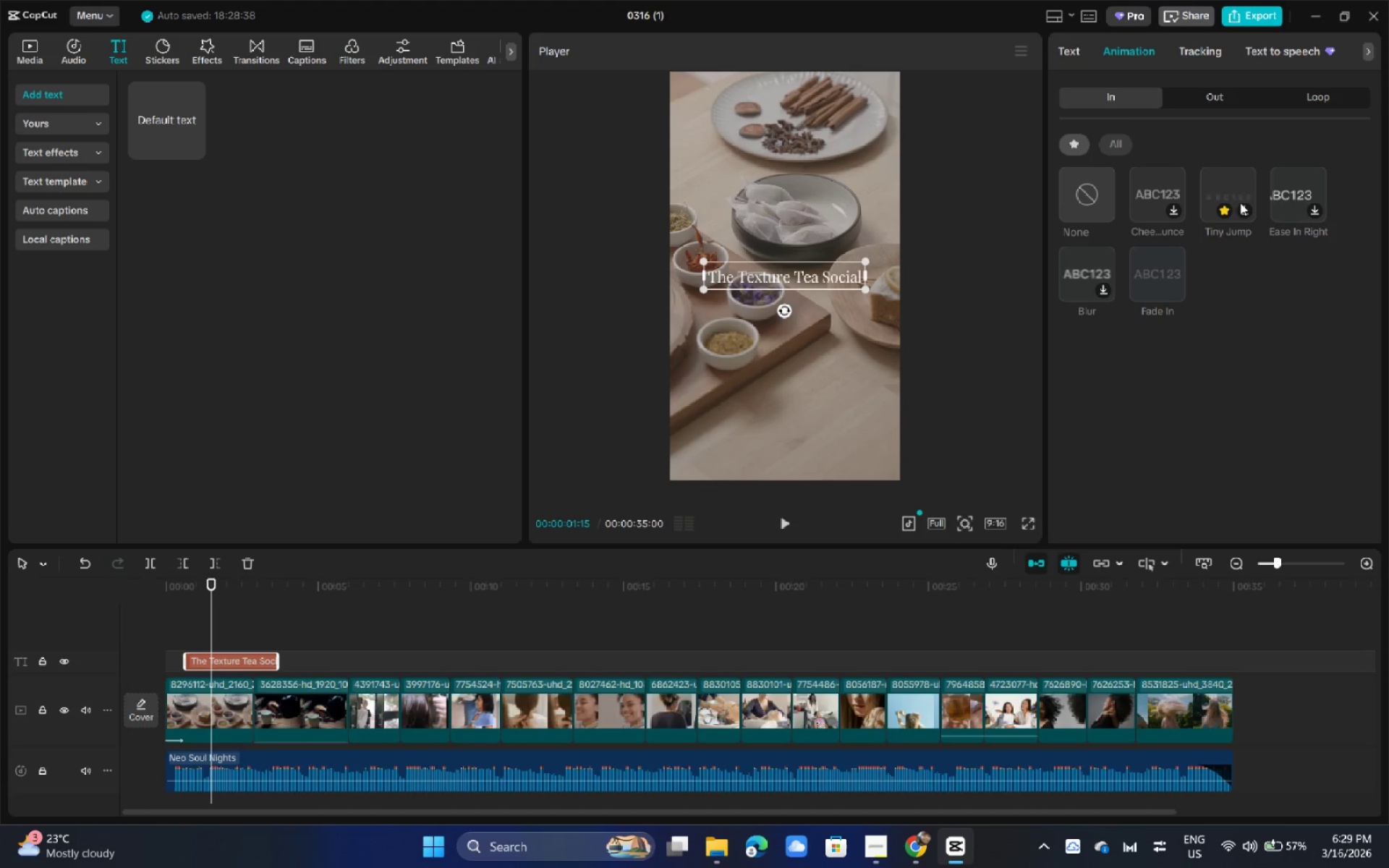 
left_click([1174, 260])
 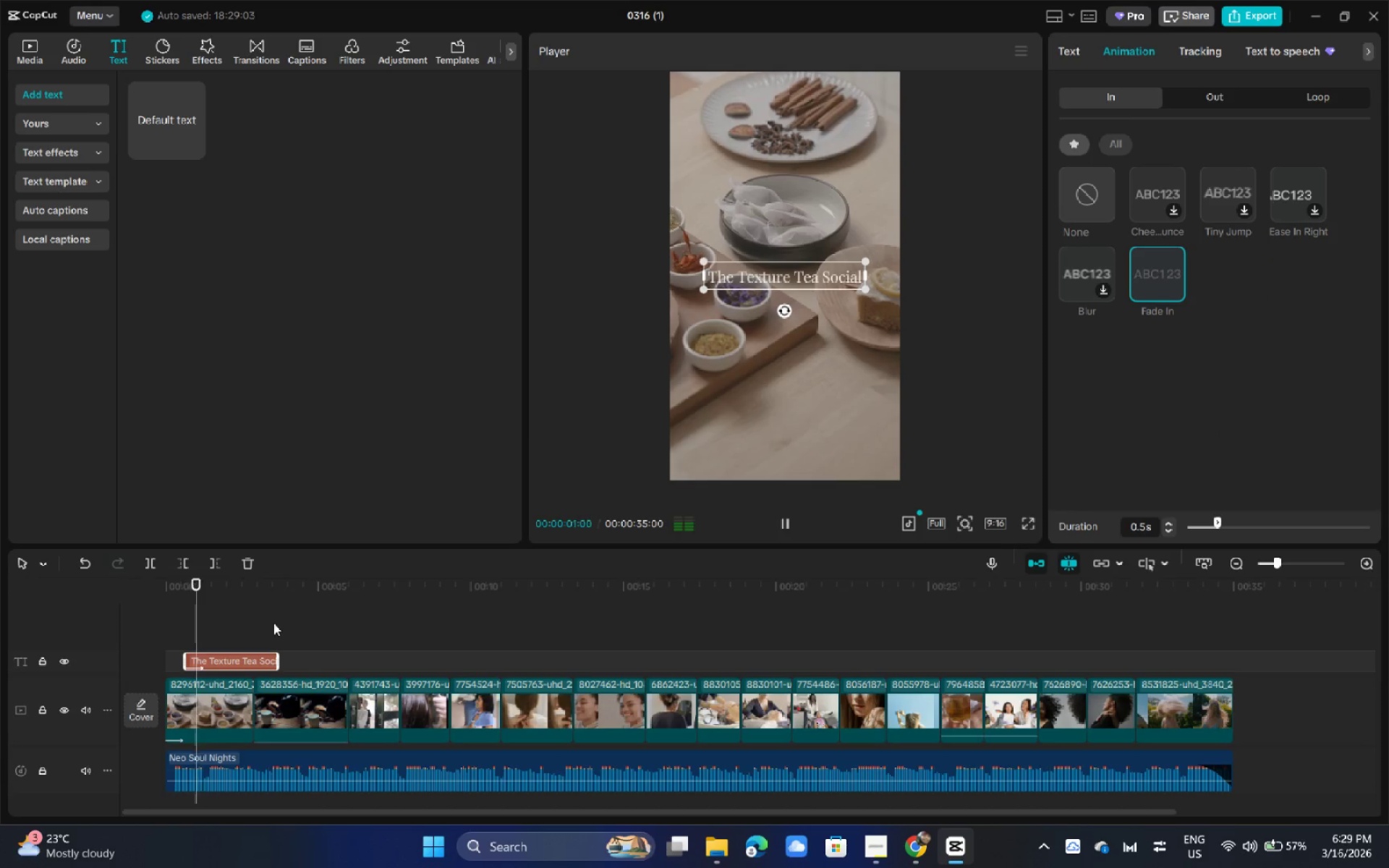 
left_click_drag(start_coordinate=[207, 587], to_coordinate=[170, 591])
 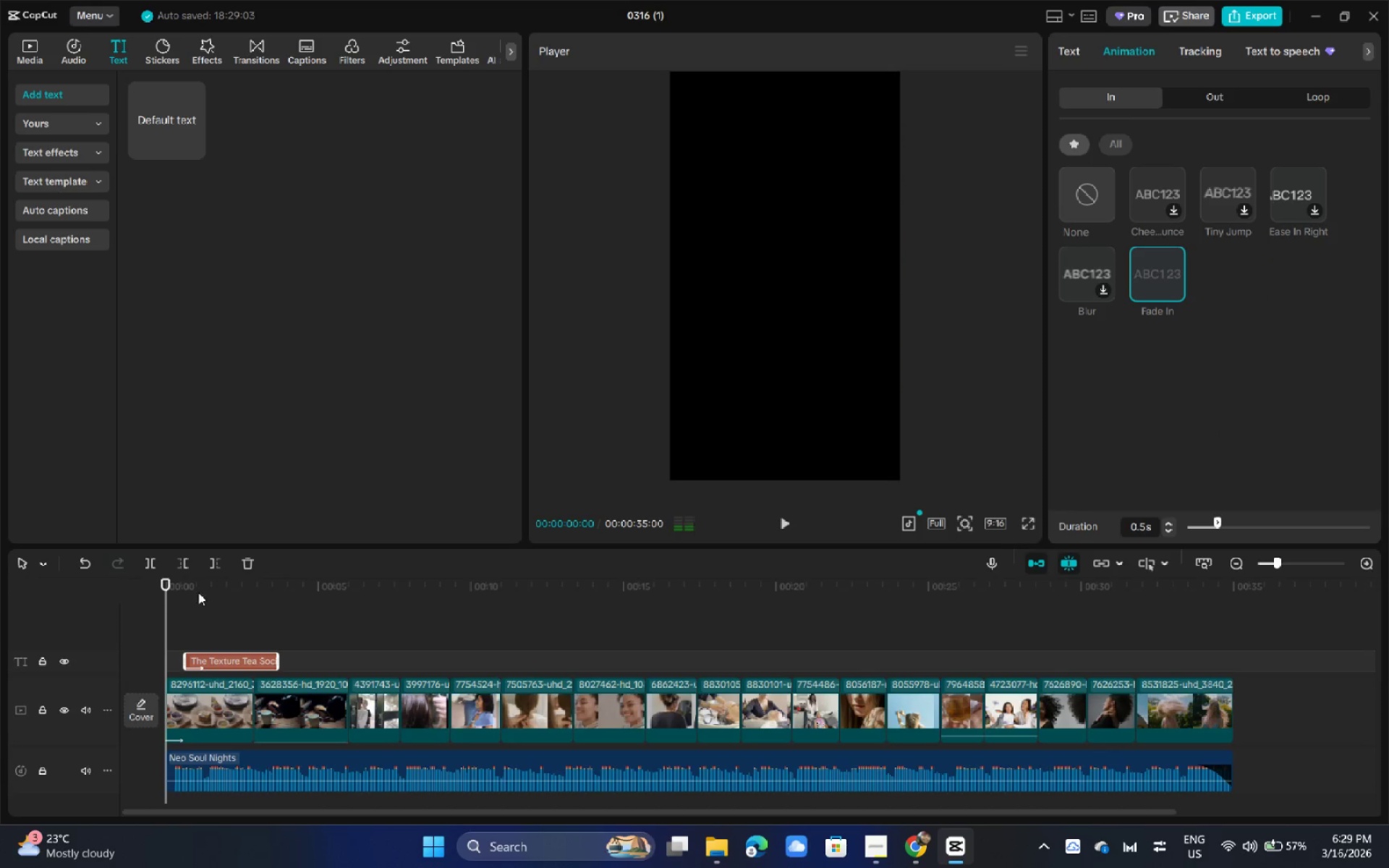 
key(Space)
 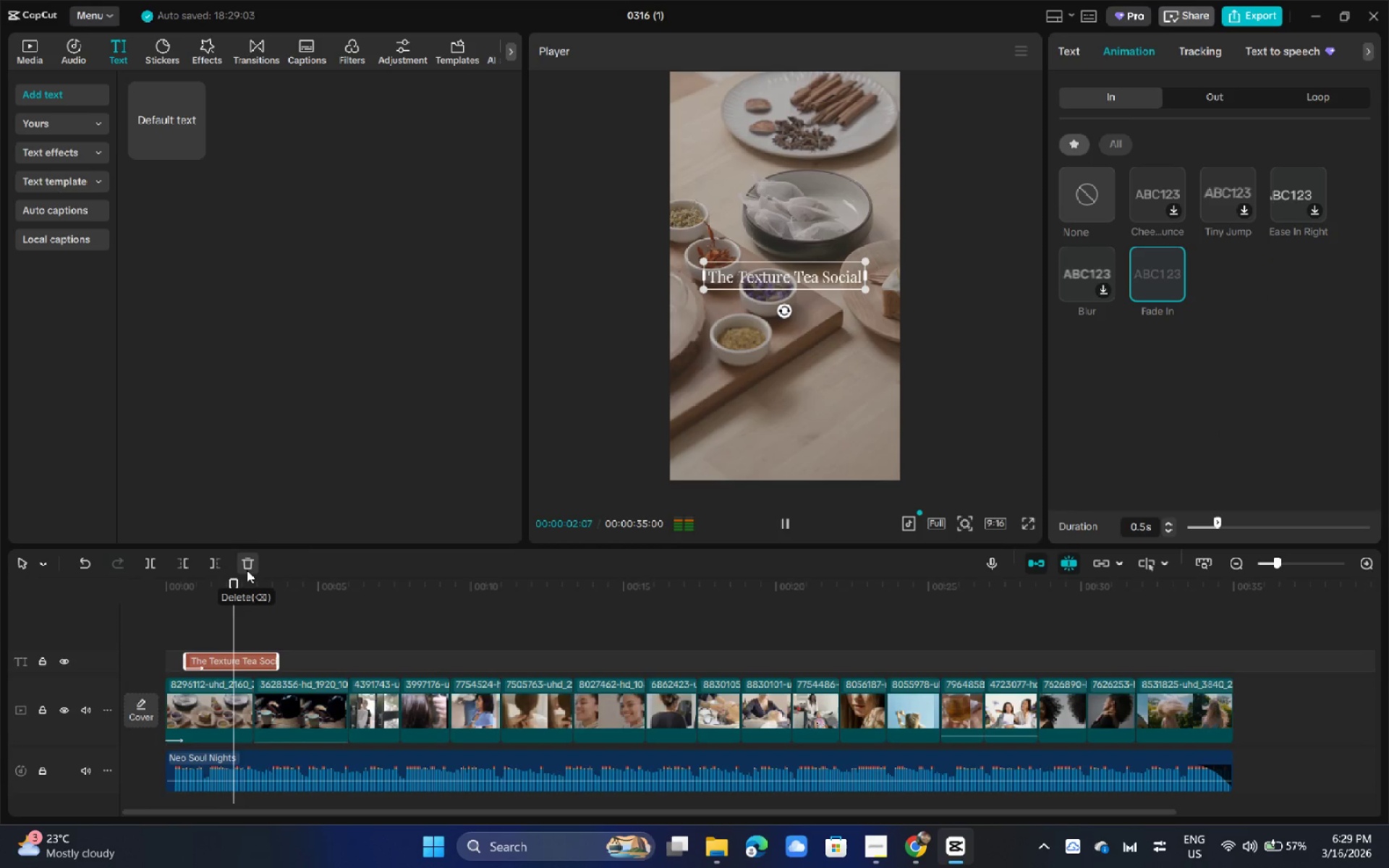 
key(Space)
 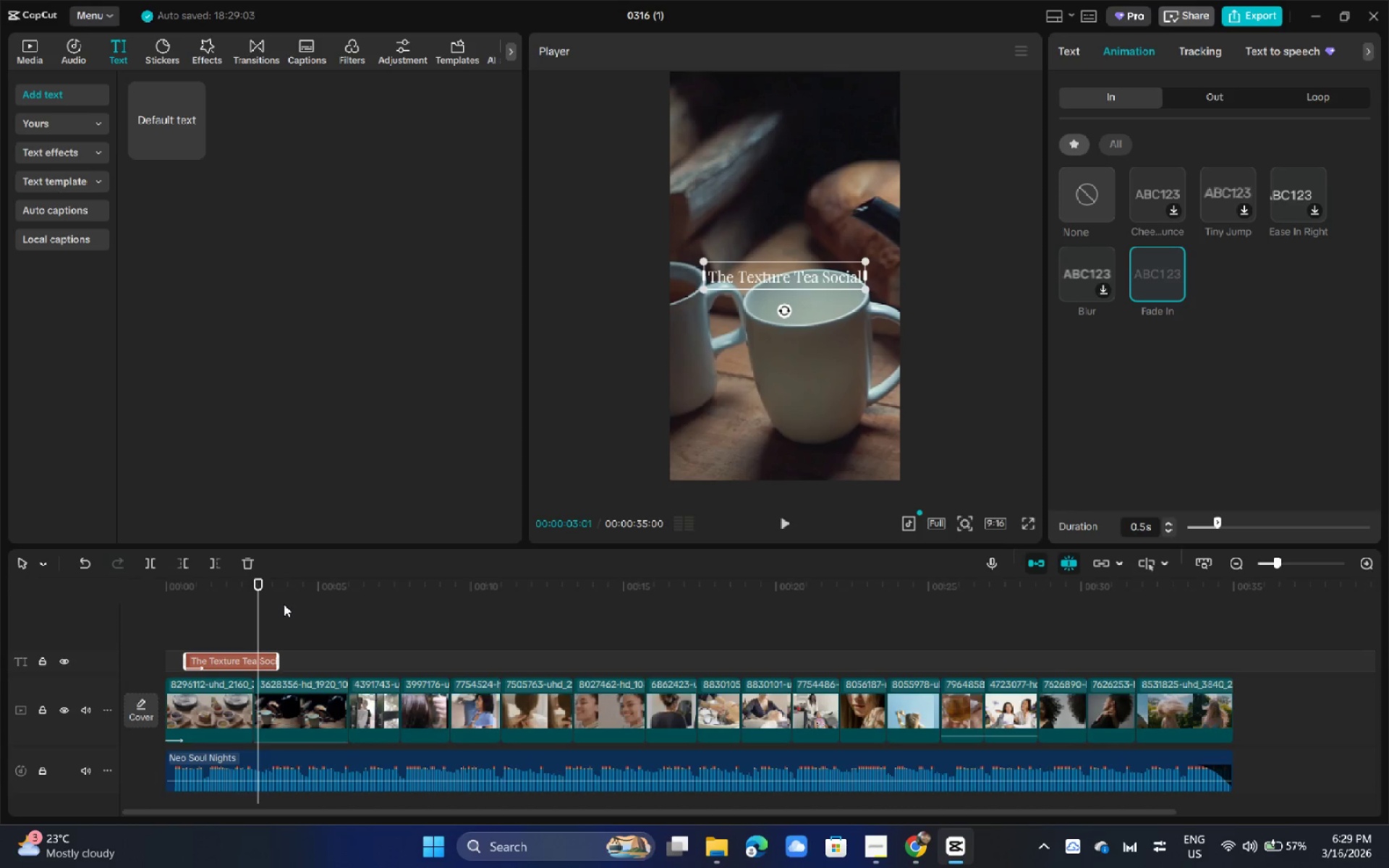 
wait(8.55)
 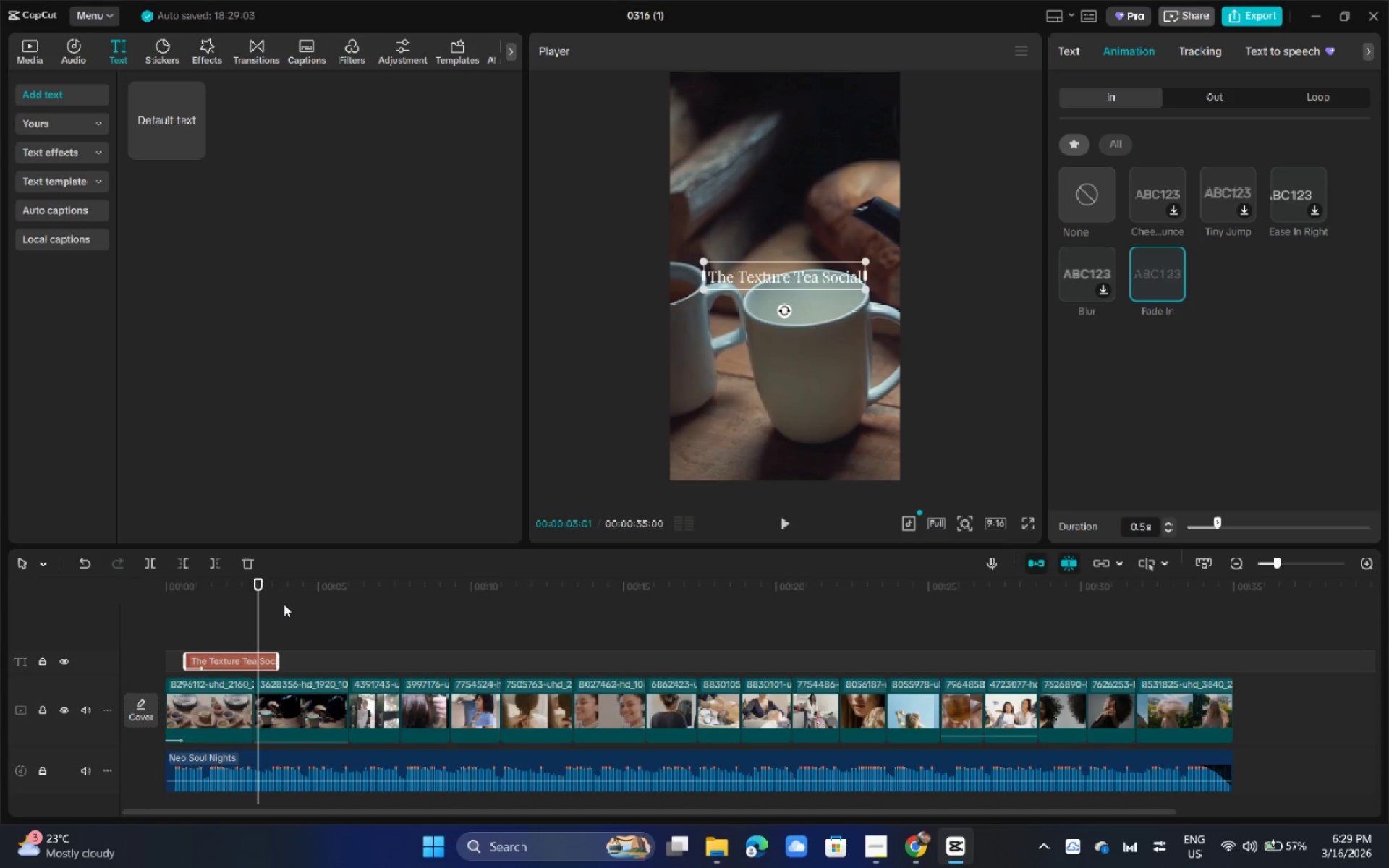 
key(Space)
 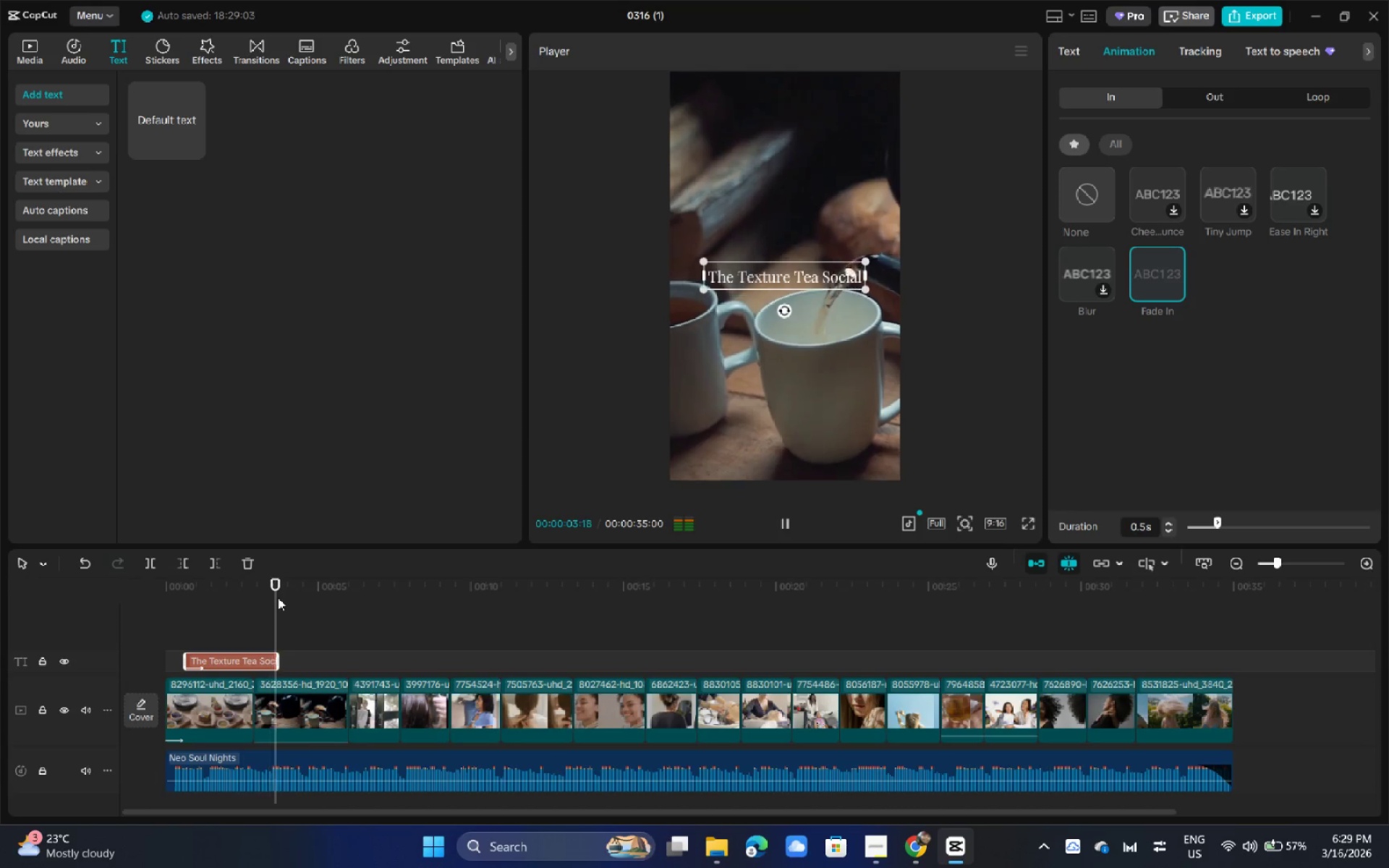 
key(Space)
 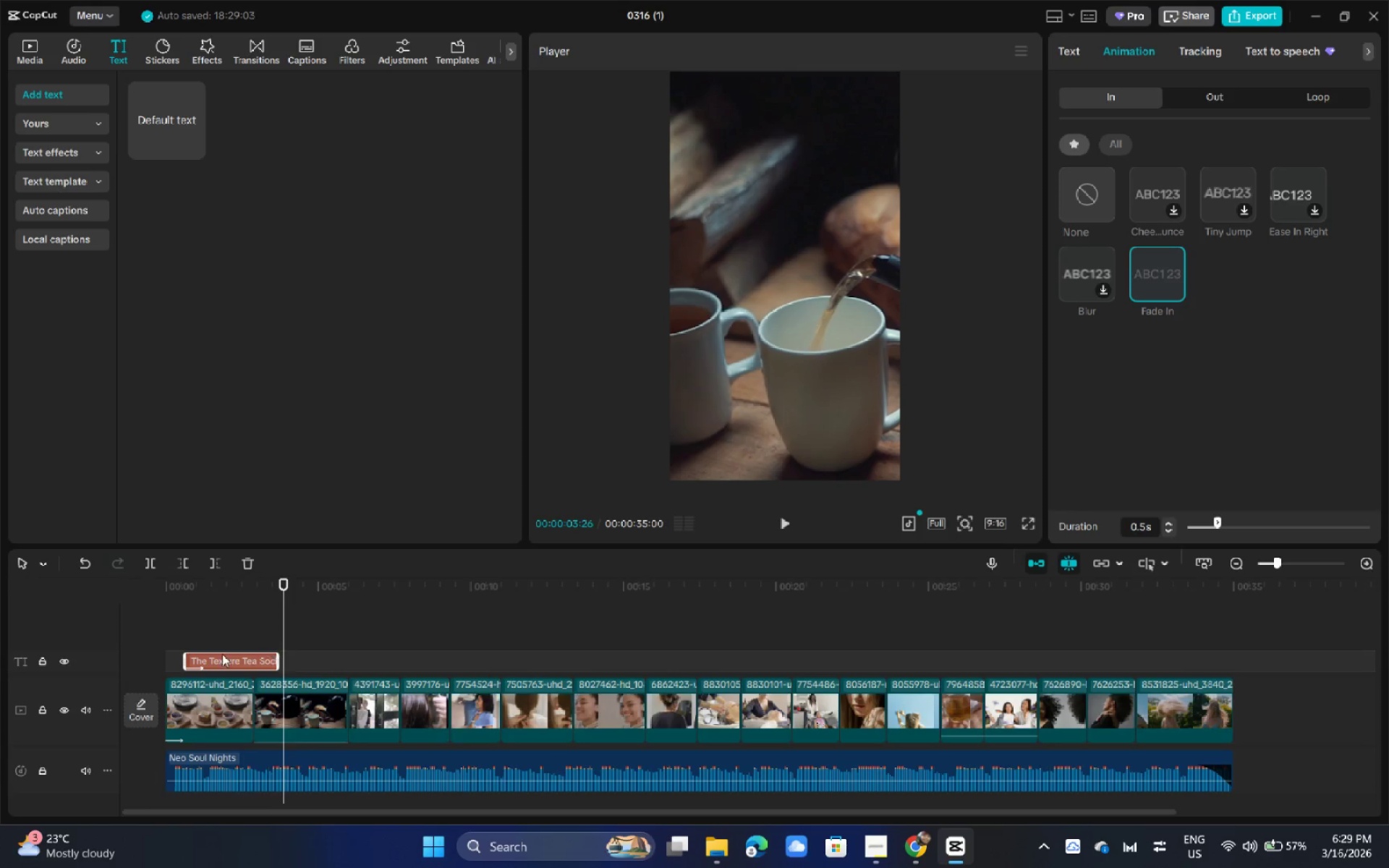 
left_click_drag(start_coordinate=[182, 655], to_coordinate=[155, 656])
 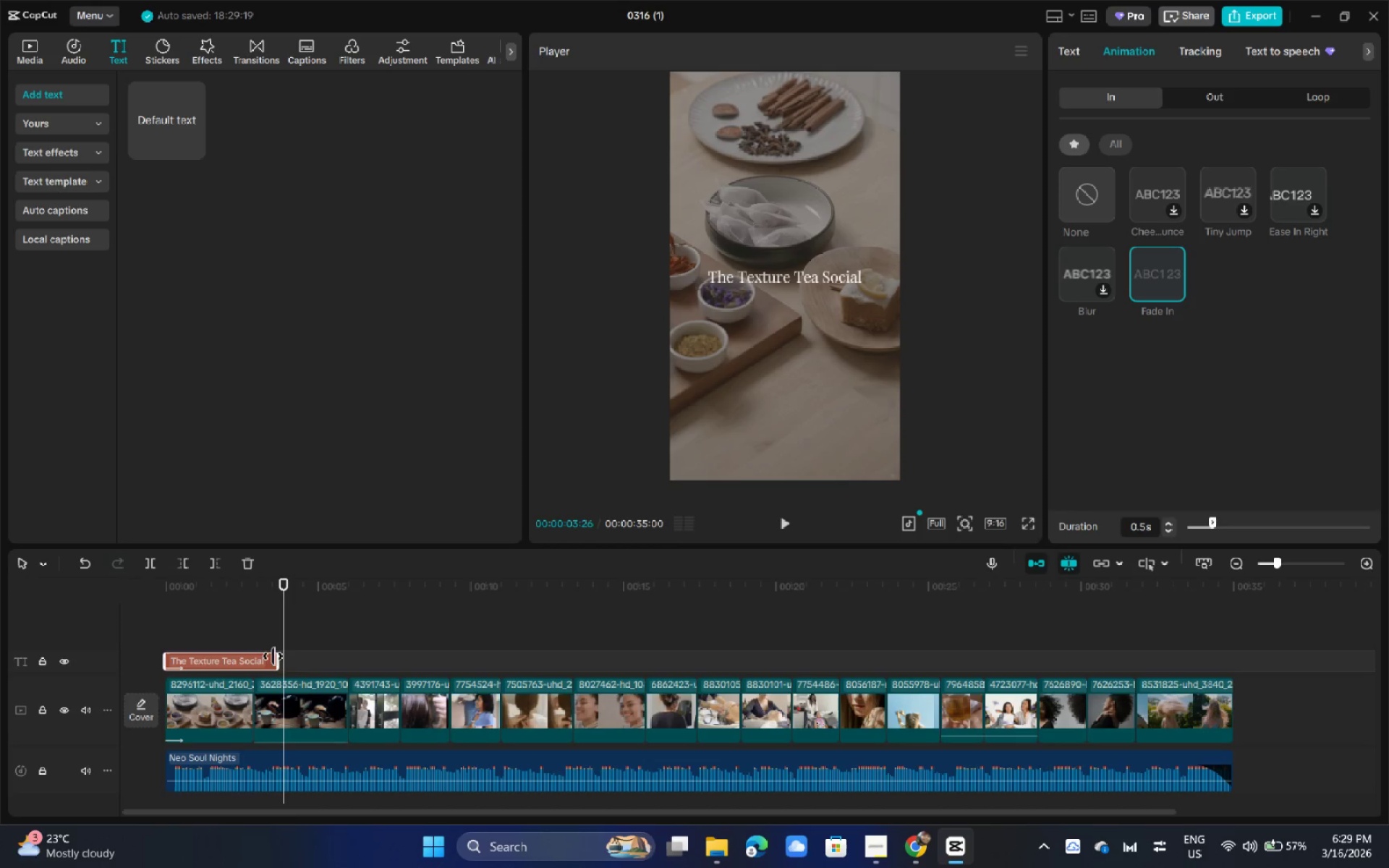 
left_click_drag(start_coordinate=[277, 659], to_coordinate=[344, 663])
 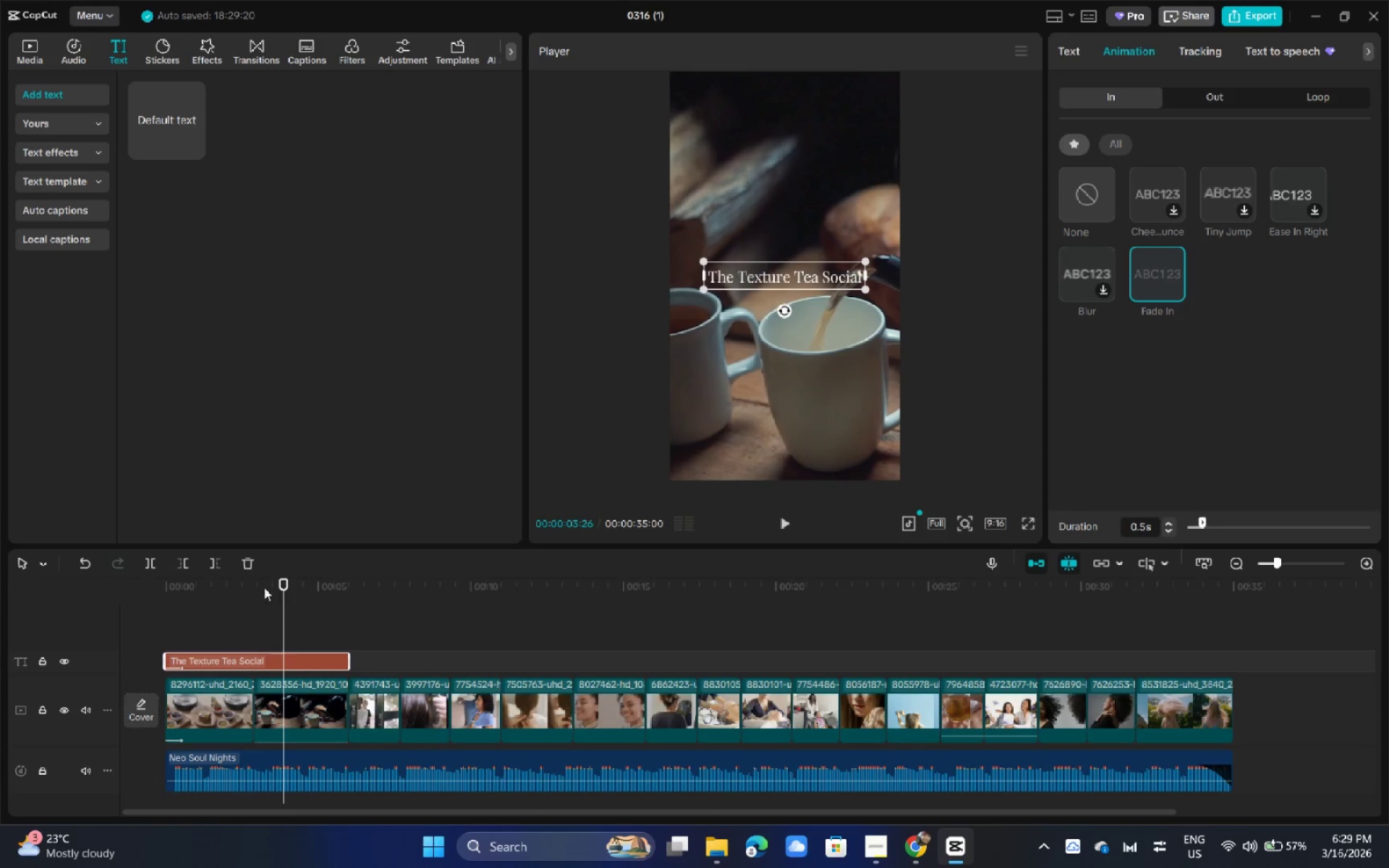 
left_click_drag(start_coordinate=[241, 587], to_coordinate=[152, 584])
 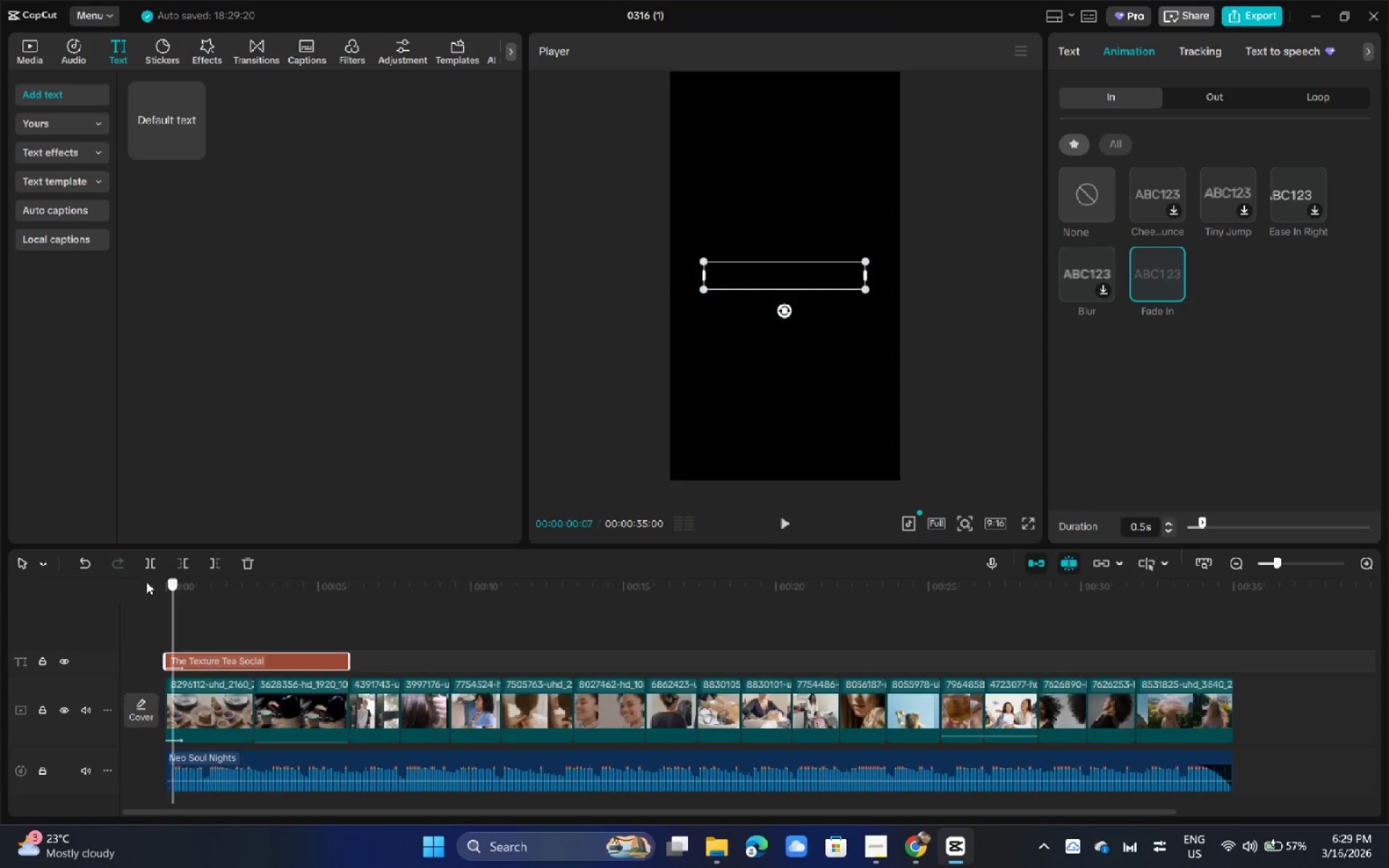 
key(Space)
 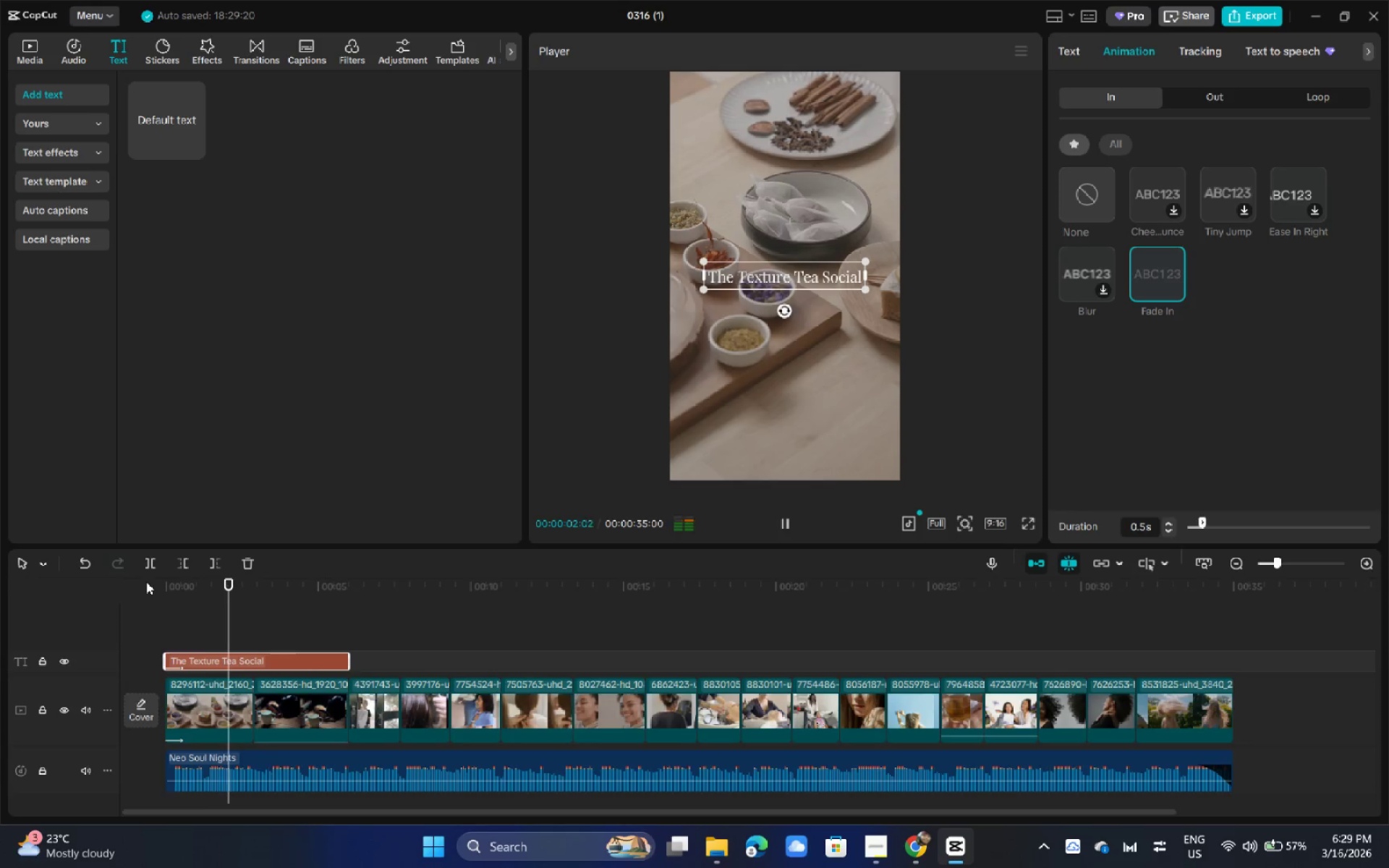 
key(Space)
 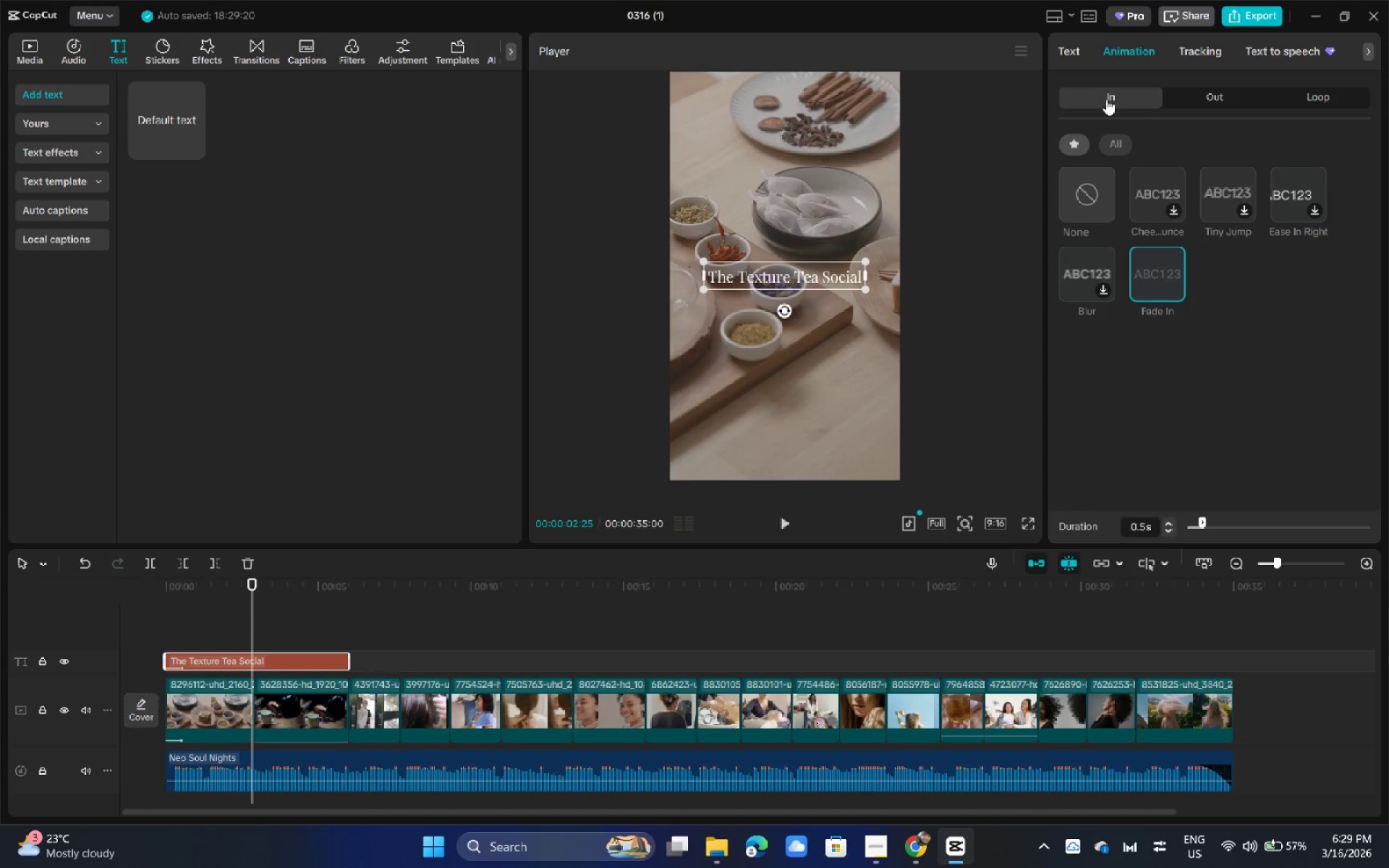 
left_click([1066, 52])
 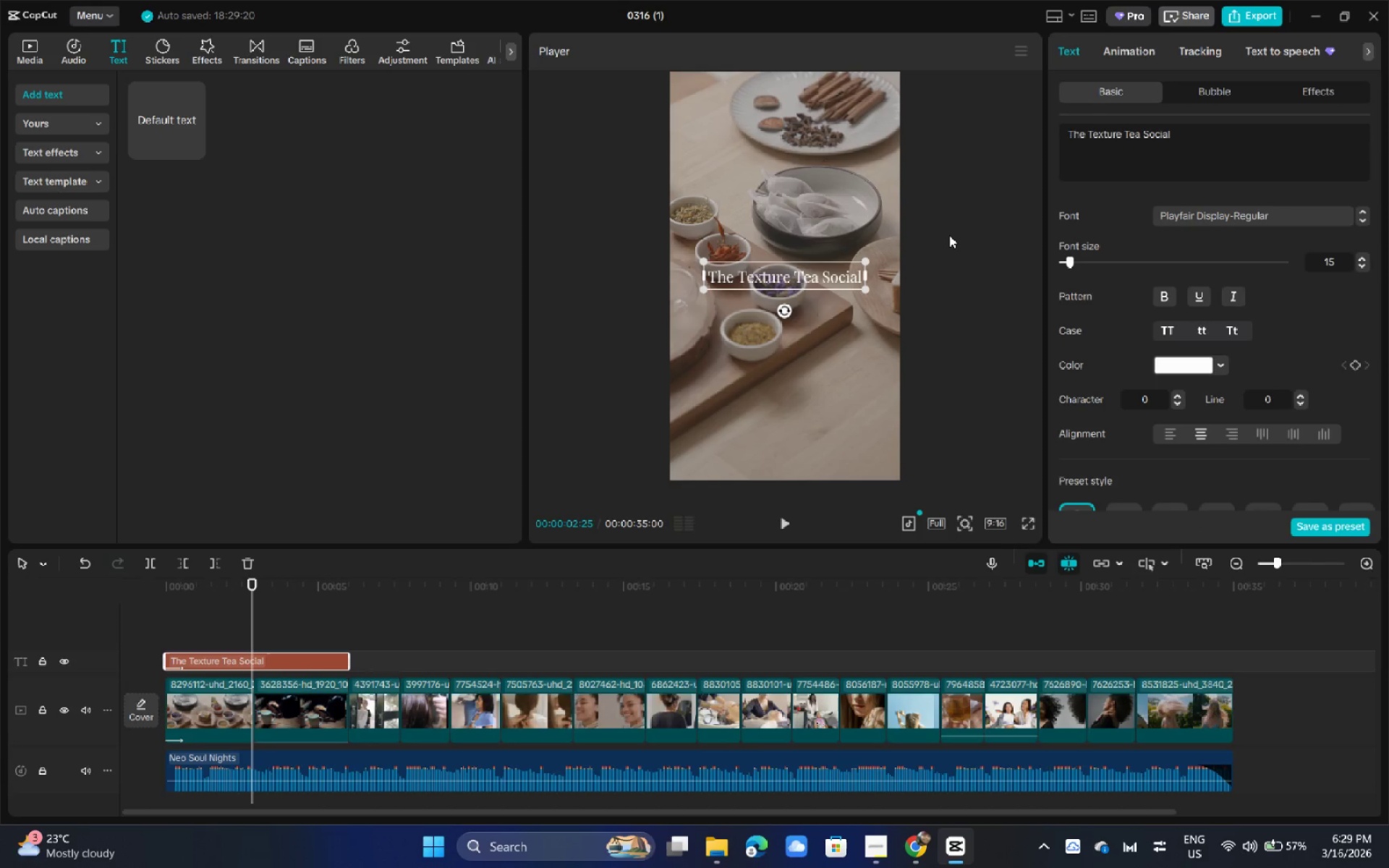 
left_click_drag(start_coordinate=[213, 588], to_coordinate=[140, 593])
 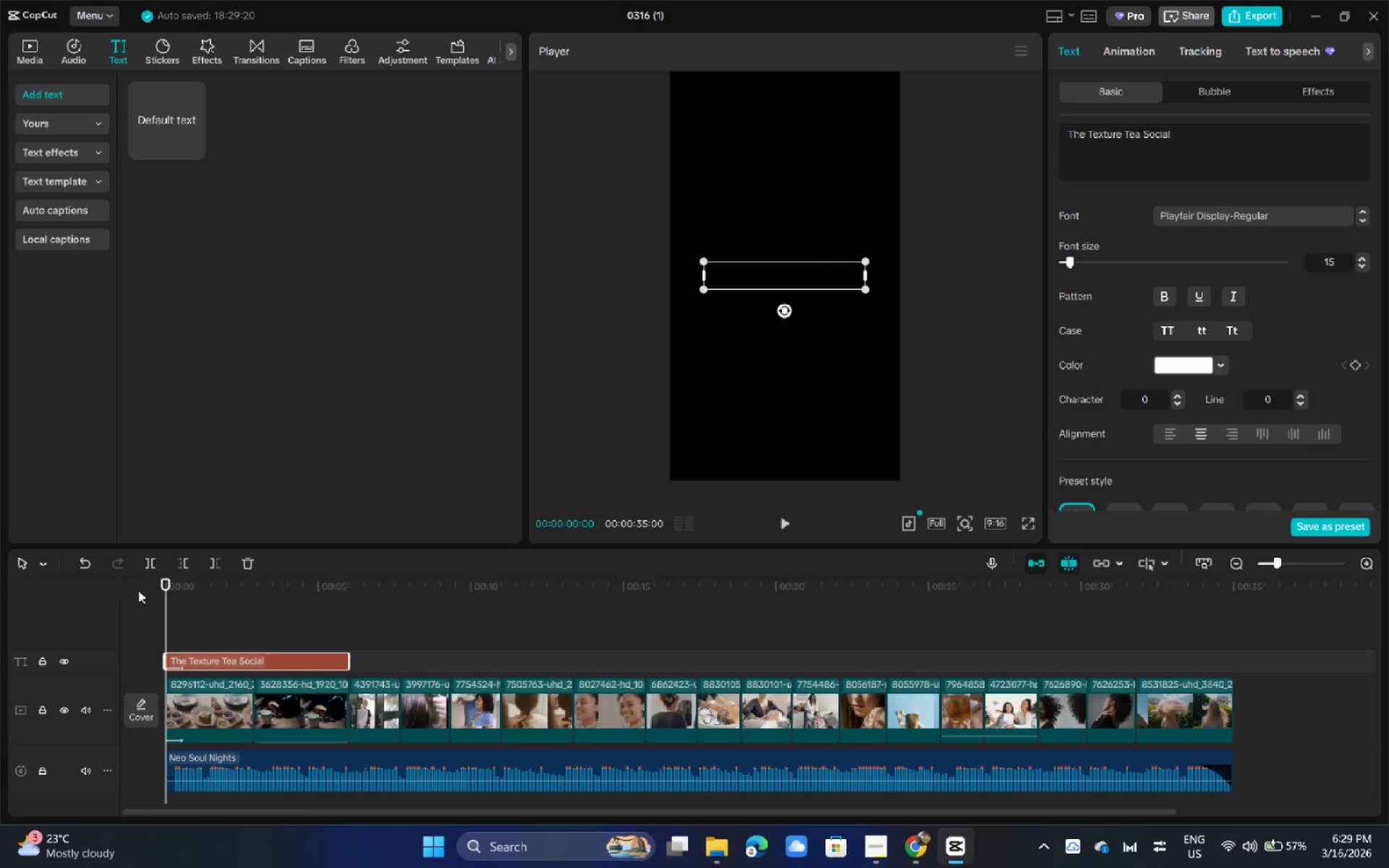 
key(Space)
 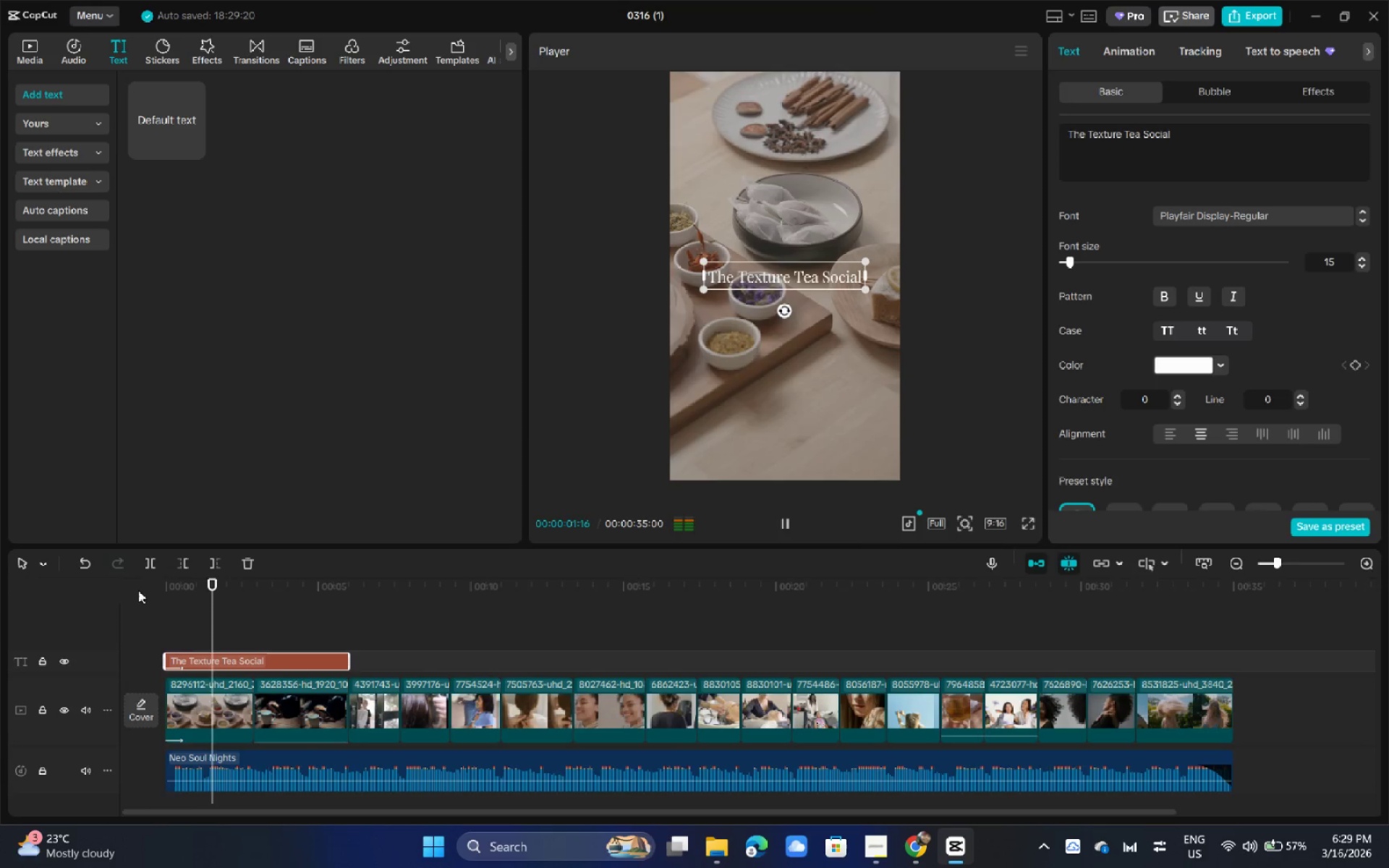 
key(Space)
 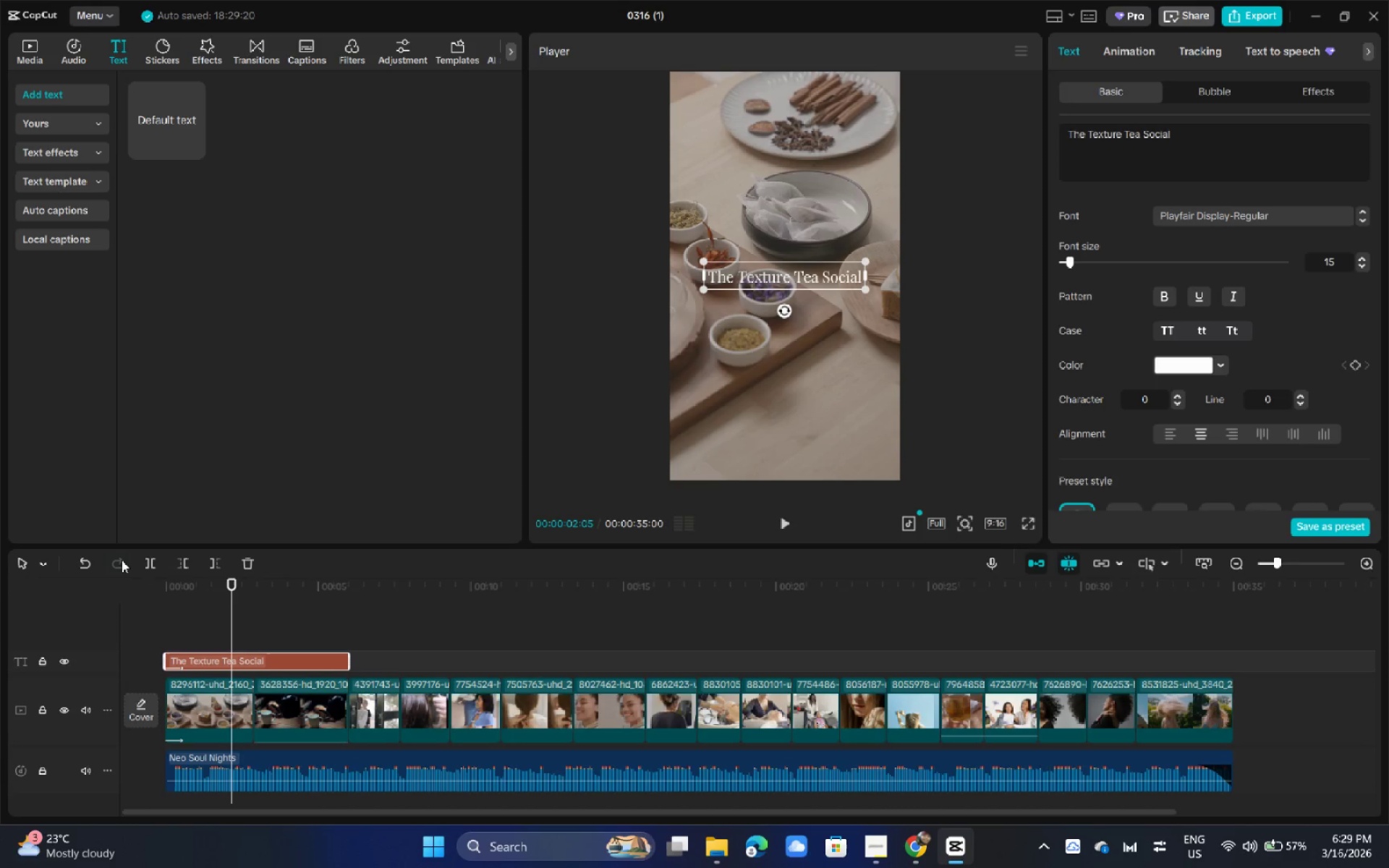 
wait(26.03)
 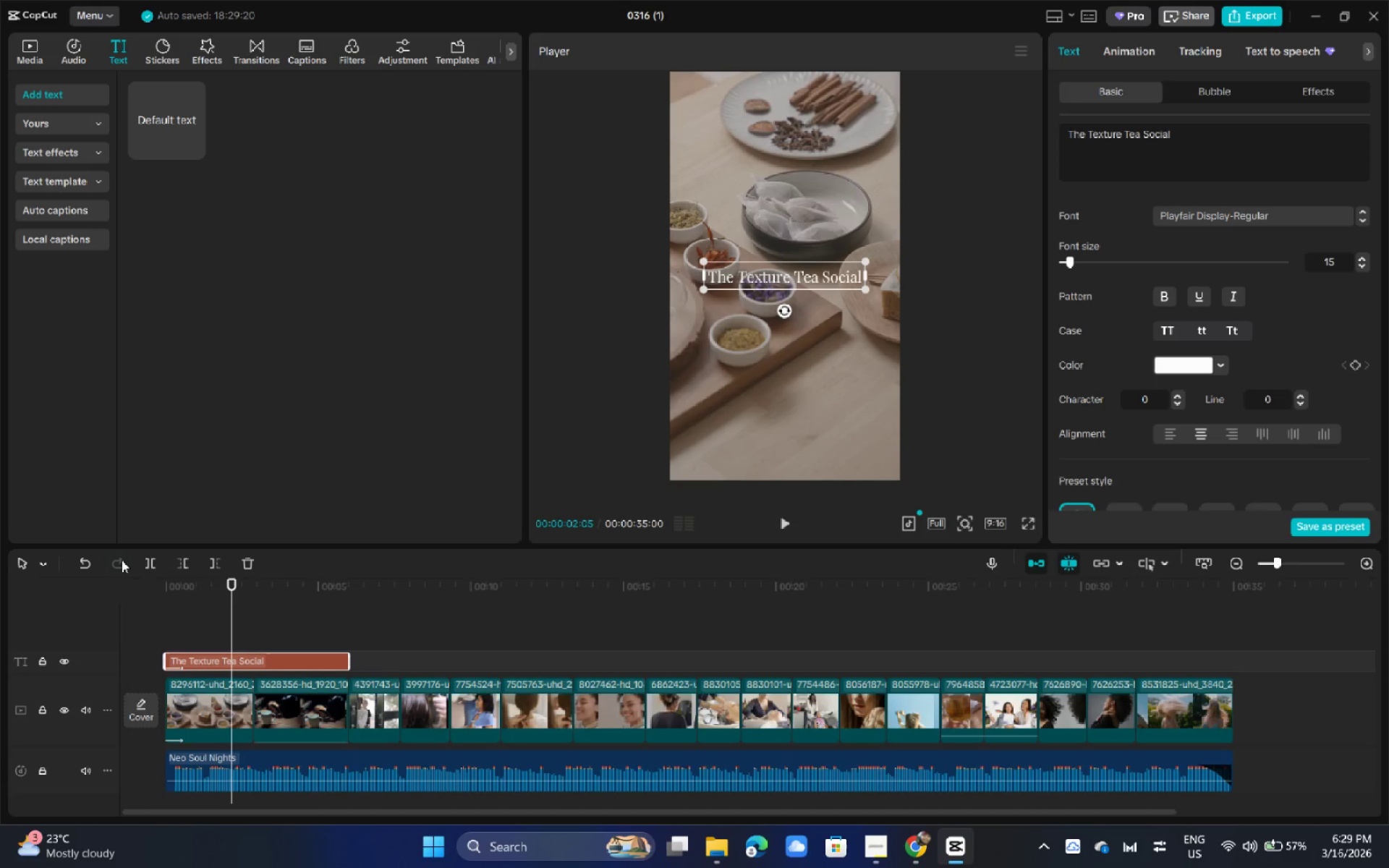 
left_click_drag(start_coordinate=[202, 597], to_coordinate=[109, 593])
 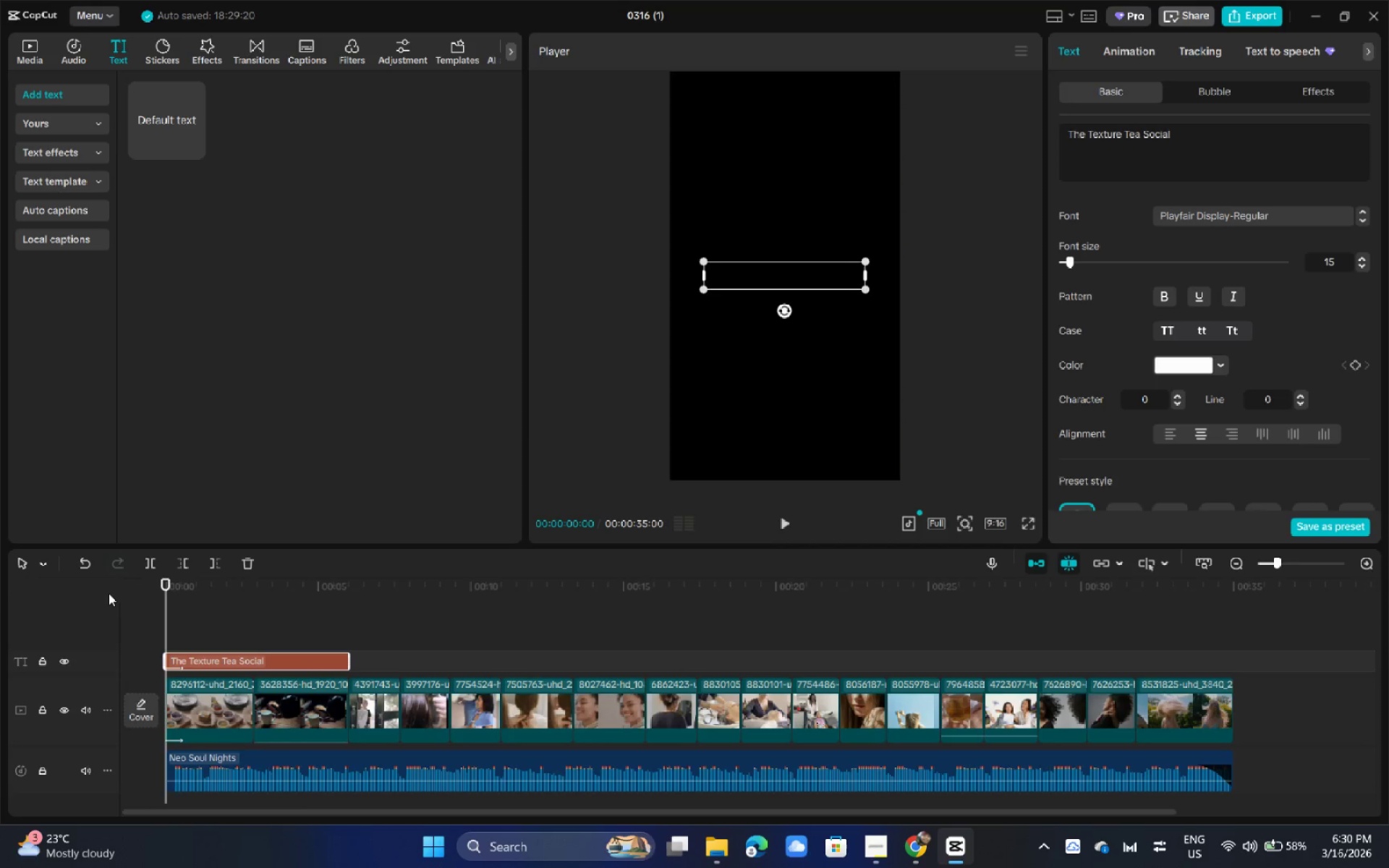 
key(Space)
 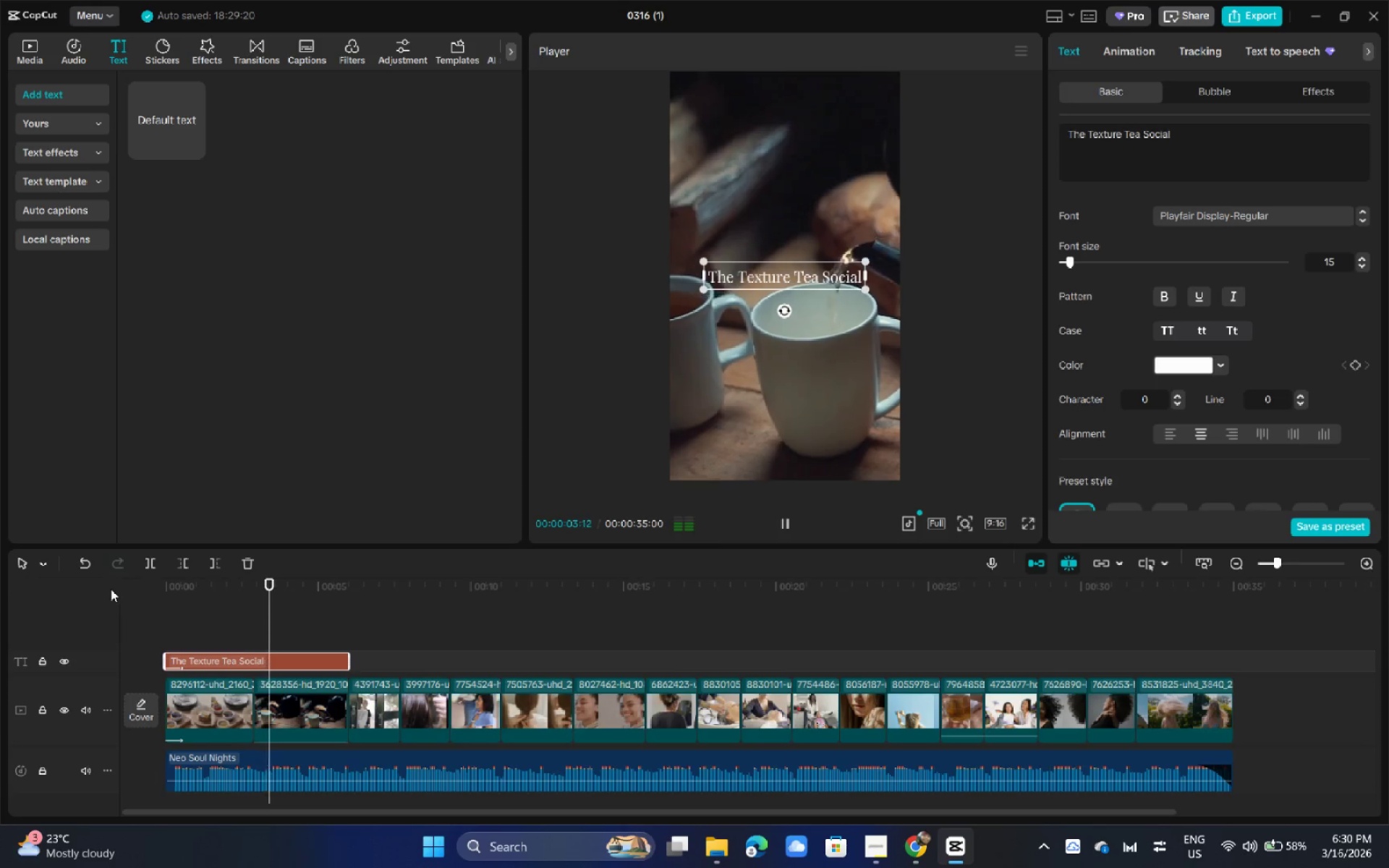 
wait(8.47)
 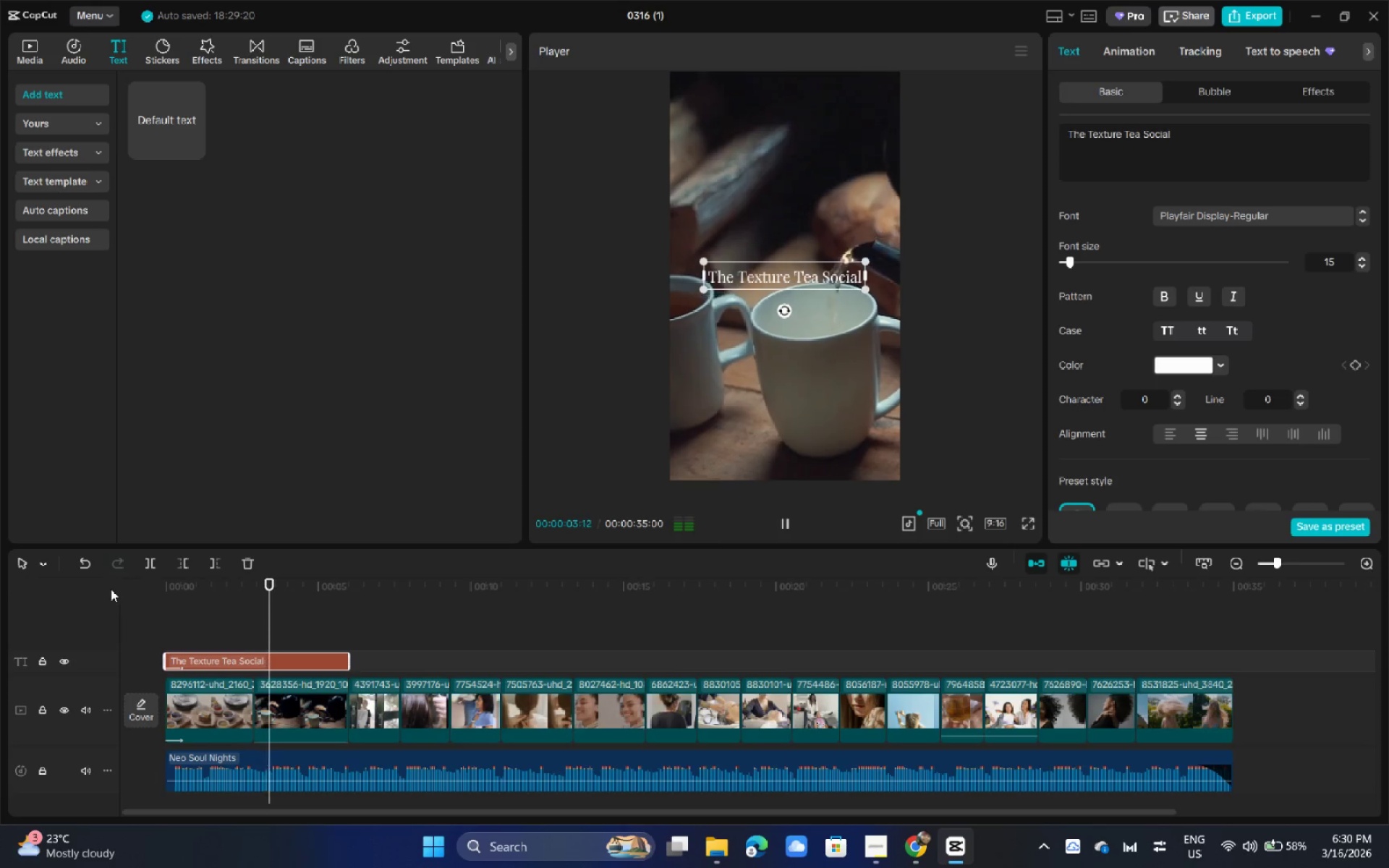 
key(Alt+AltLeft)
 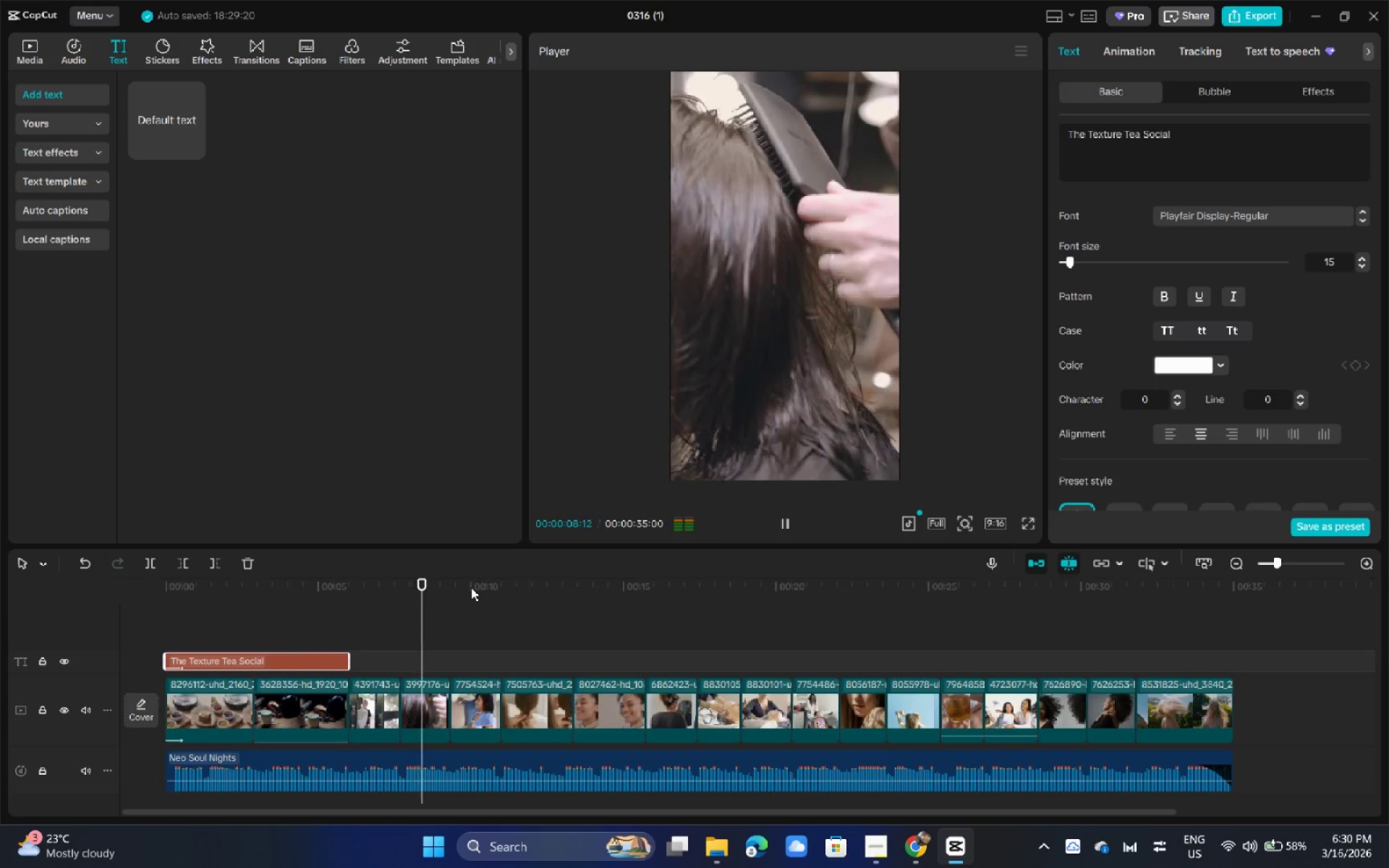 
key(Alt+Tab)